 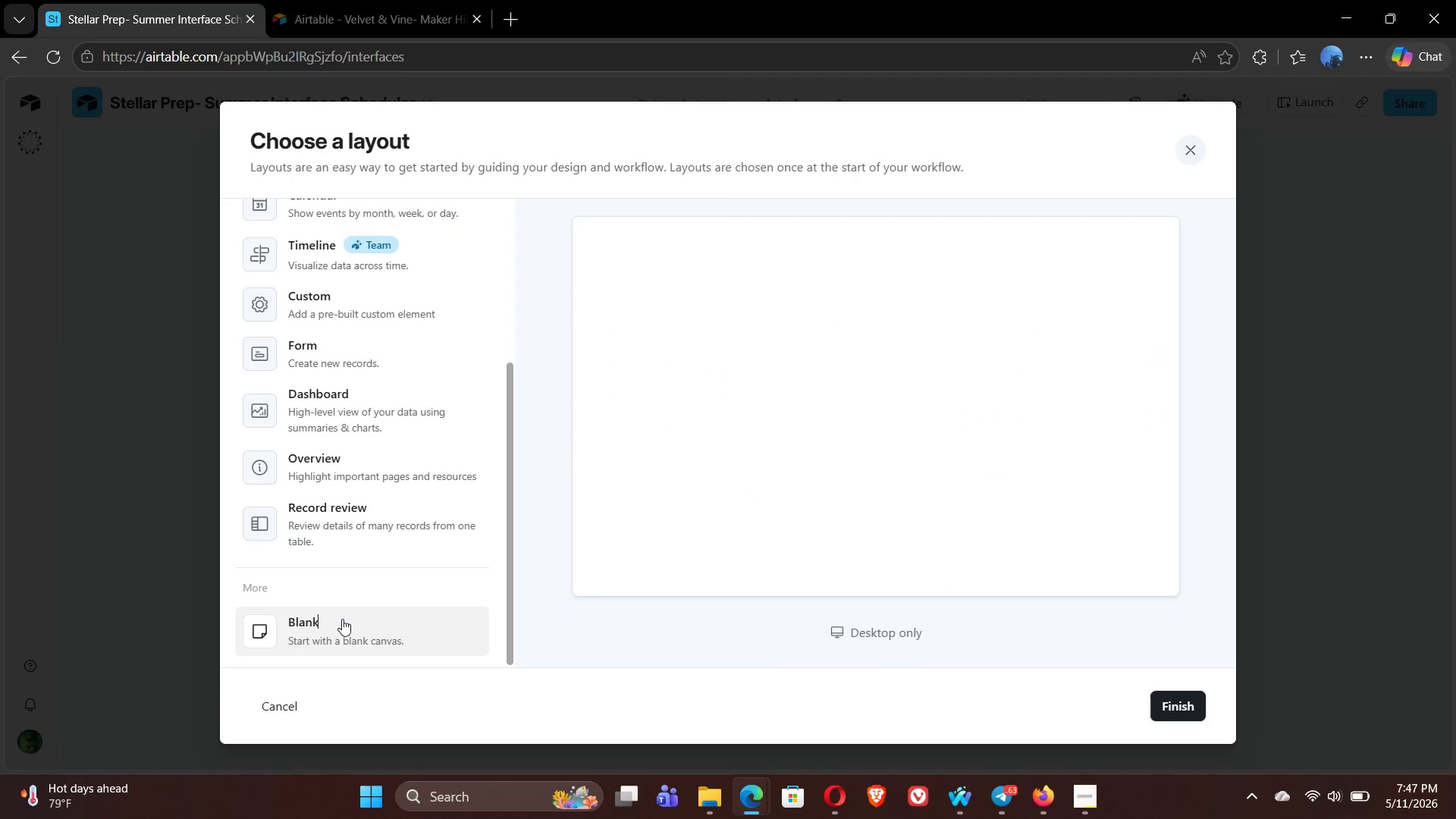 
left_click([1181, 706])
 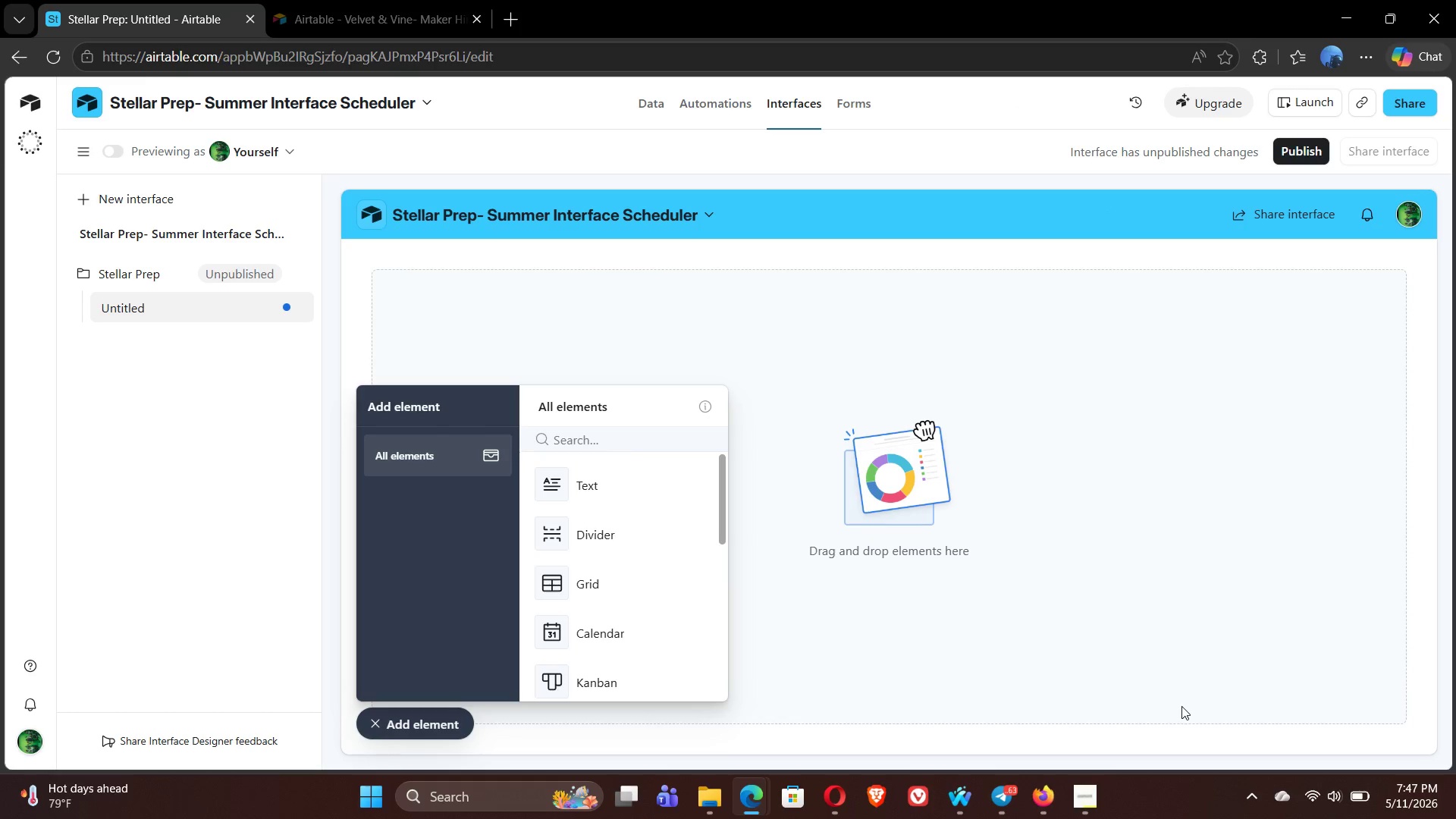 
wait(13.53)
 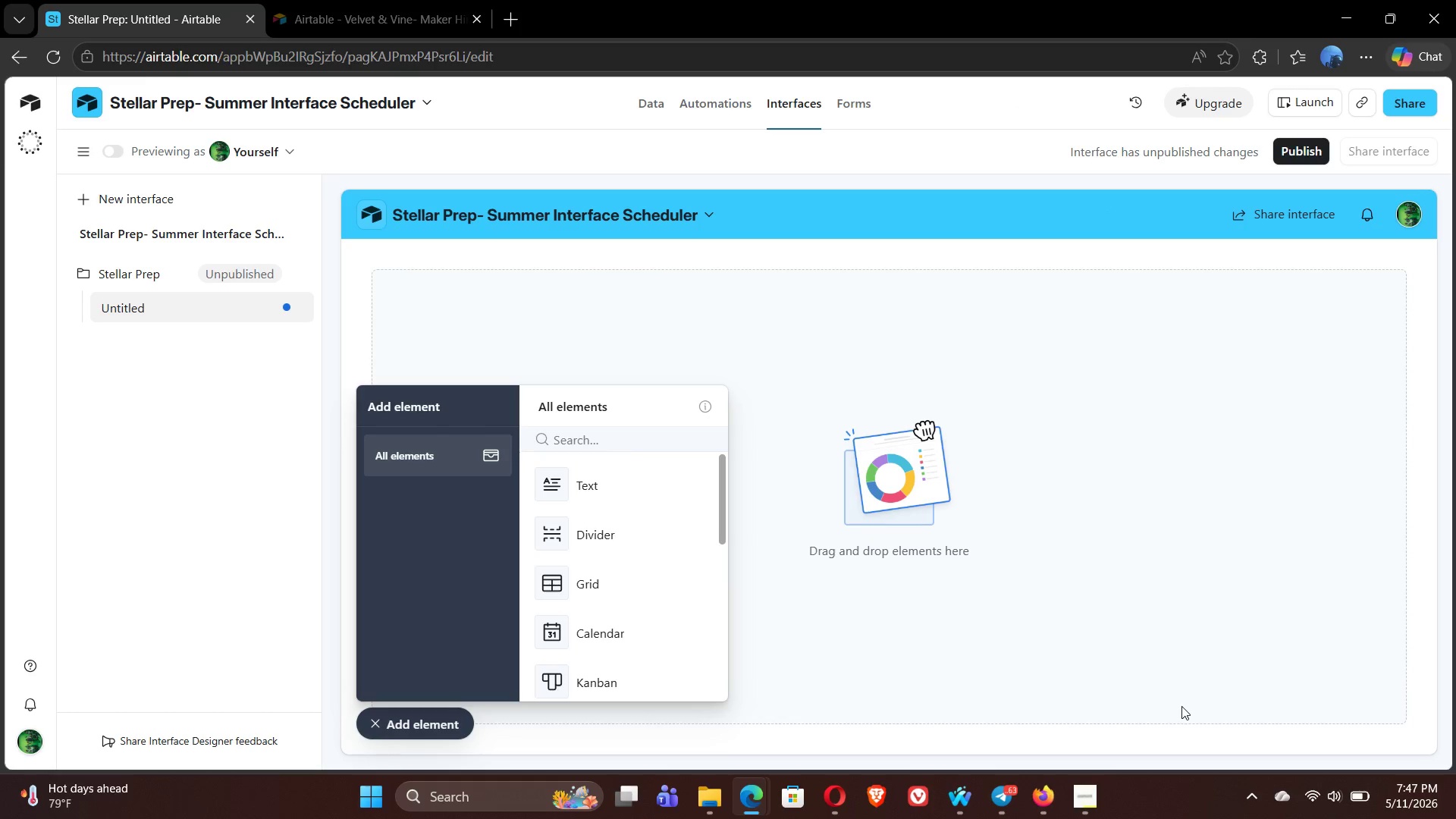 
left_click([597, 603])
 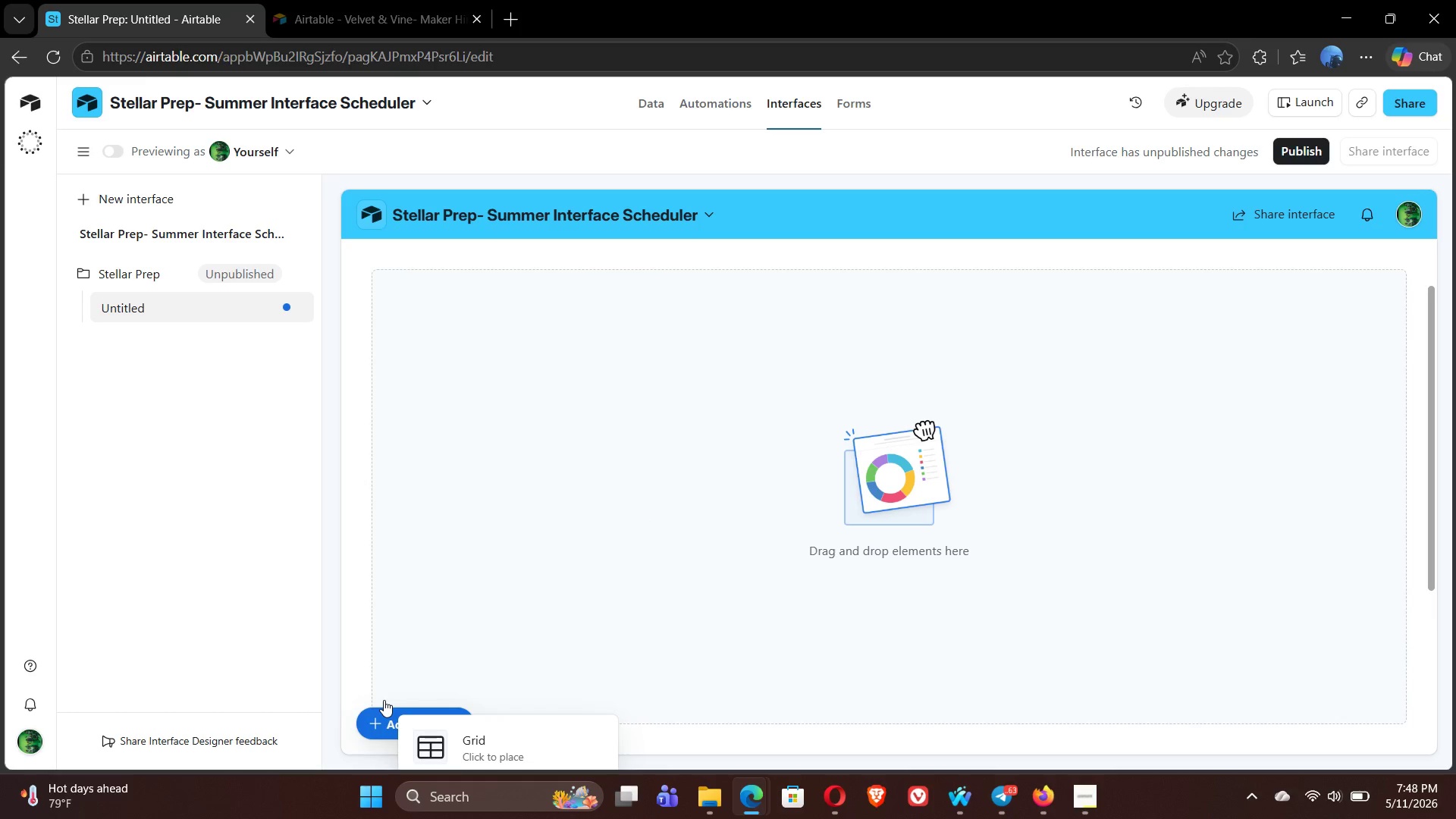 
left_click([375, 717])
 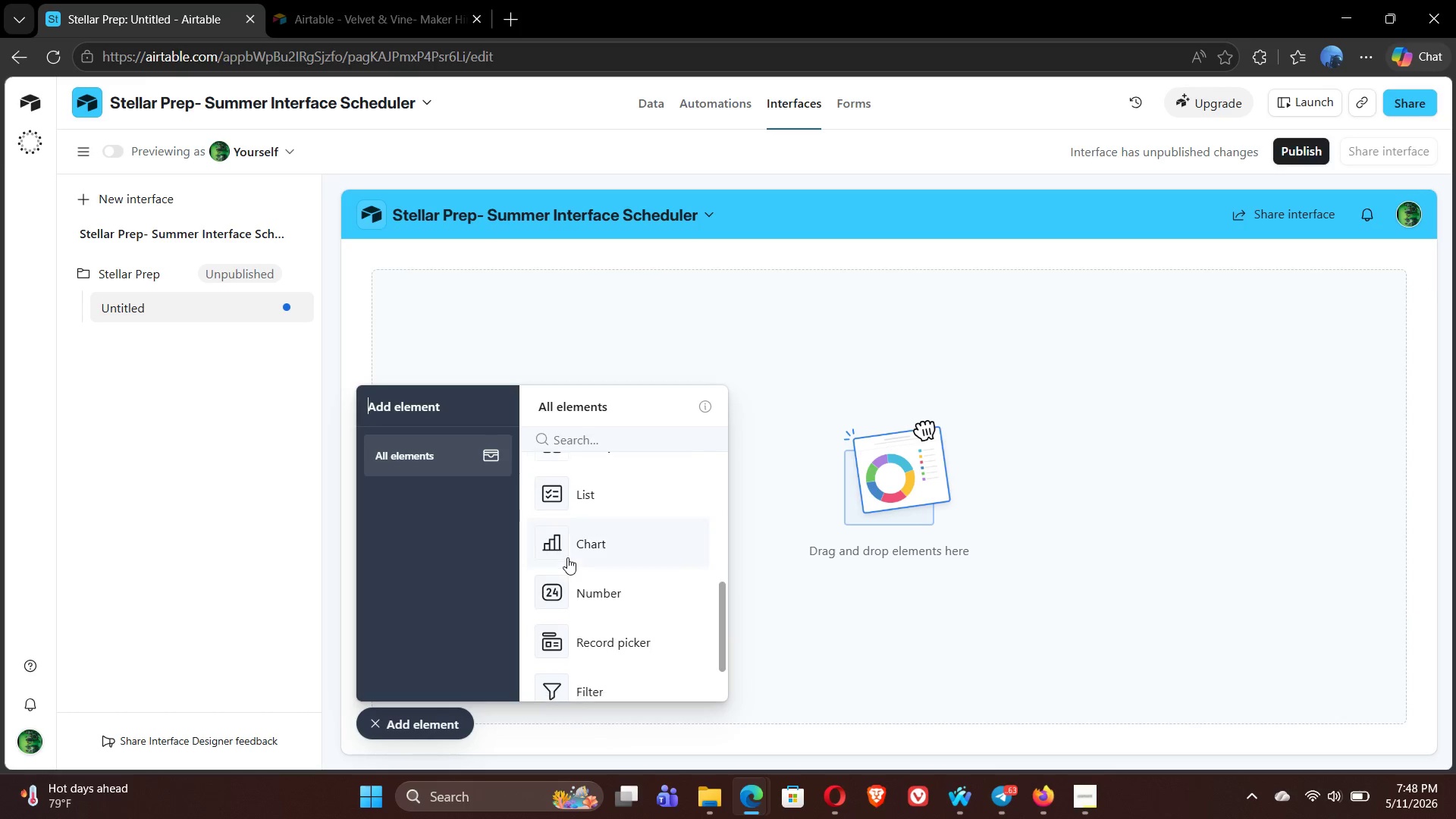 
left_click([613, 593])
 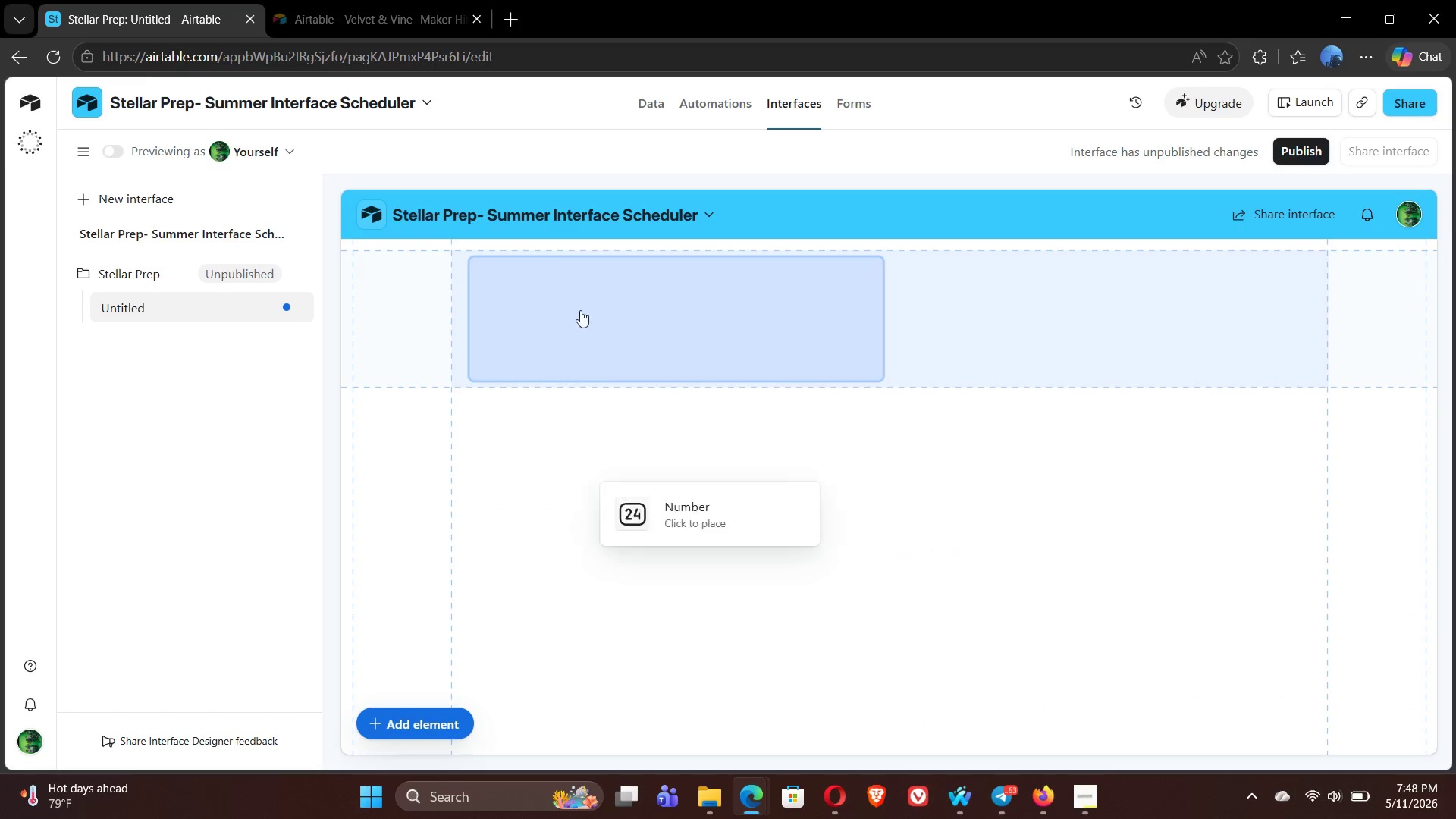 
left_click([521, 287])
 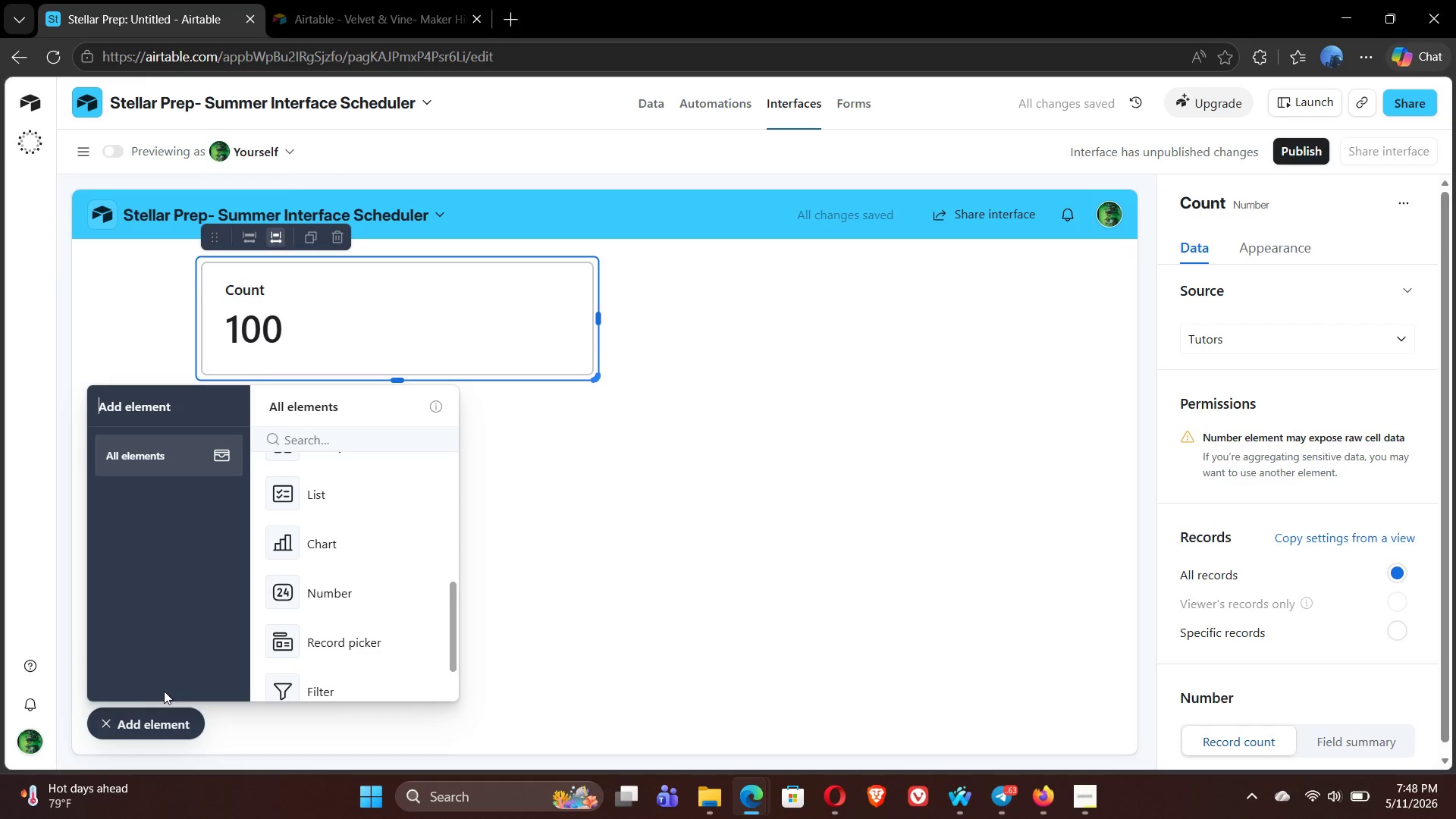 
left_click([102, 723])
 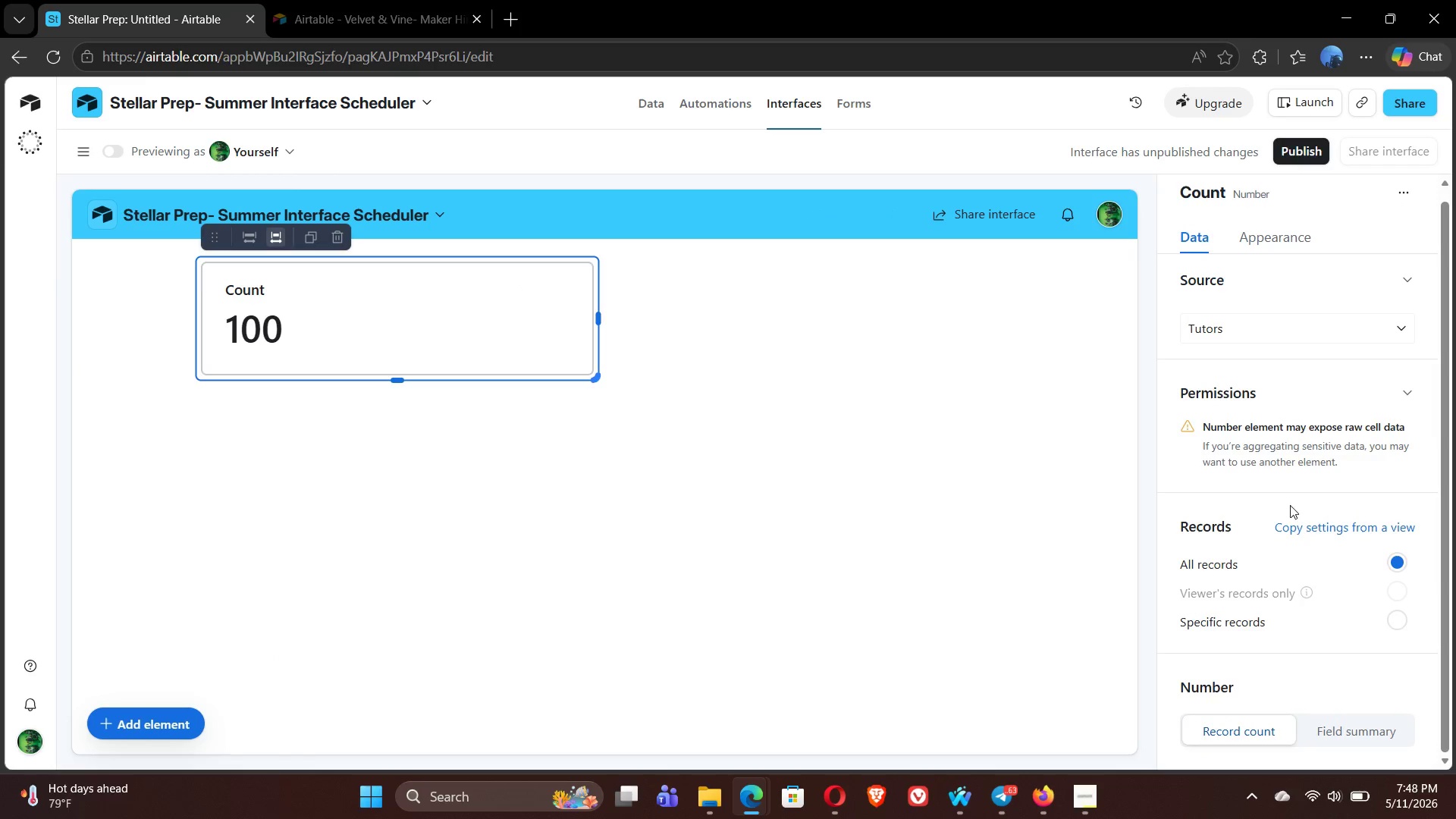 
wait(5.05)
 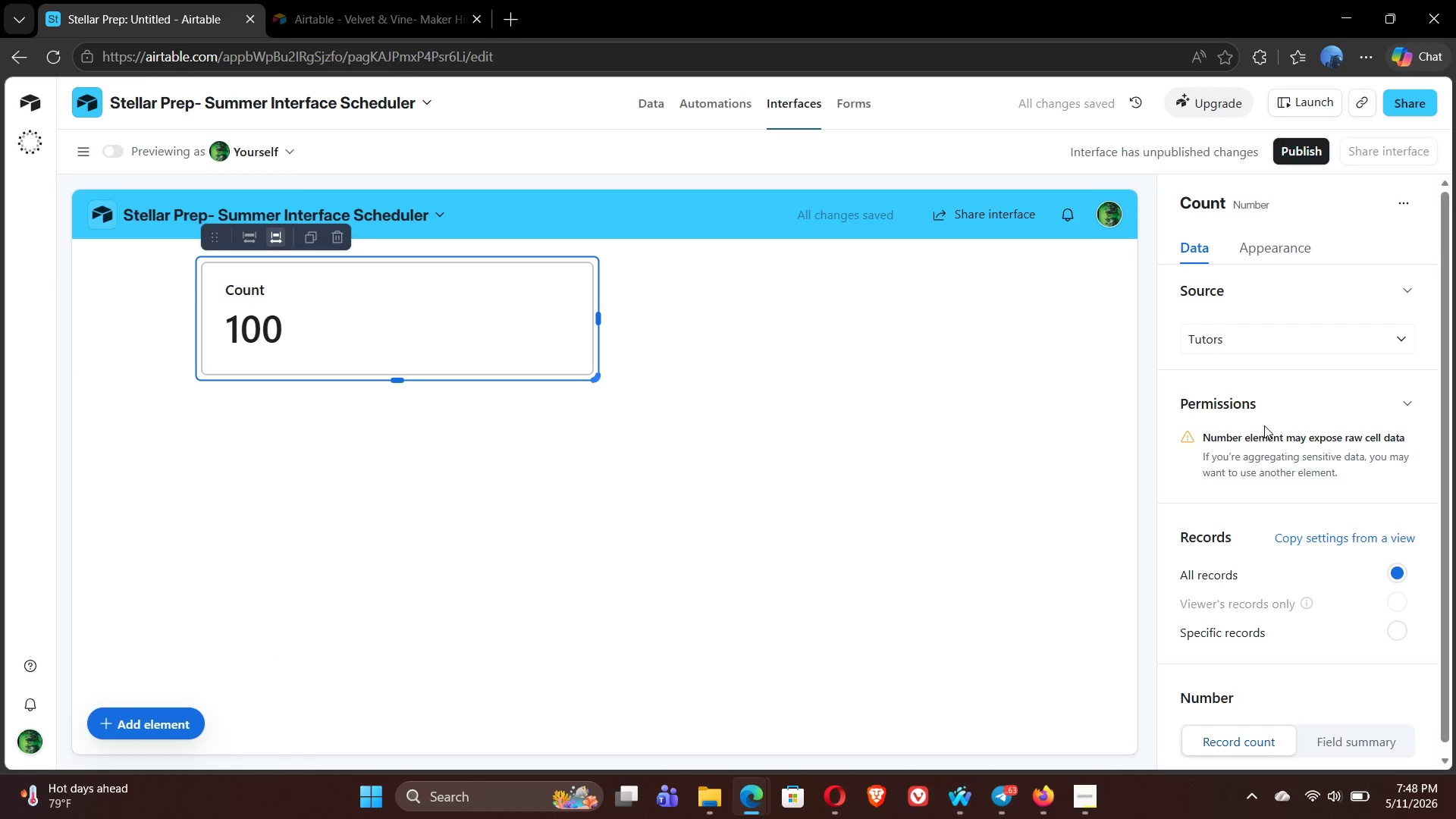 
left_click([1367, 623])
 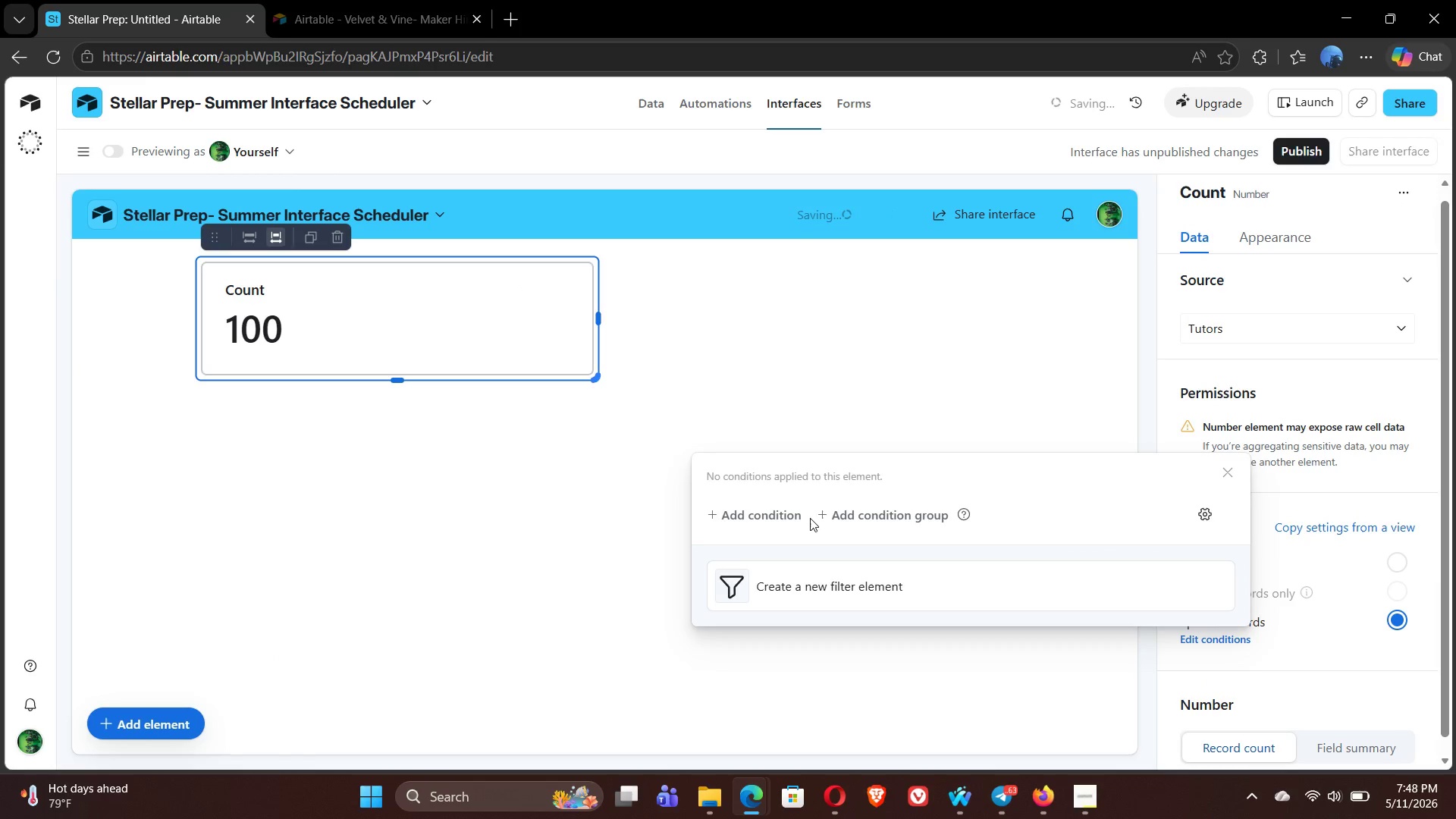 
left_click([755, 521])
 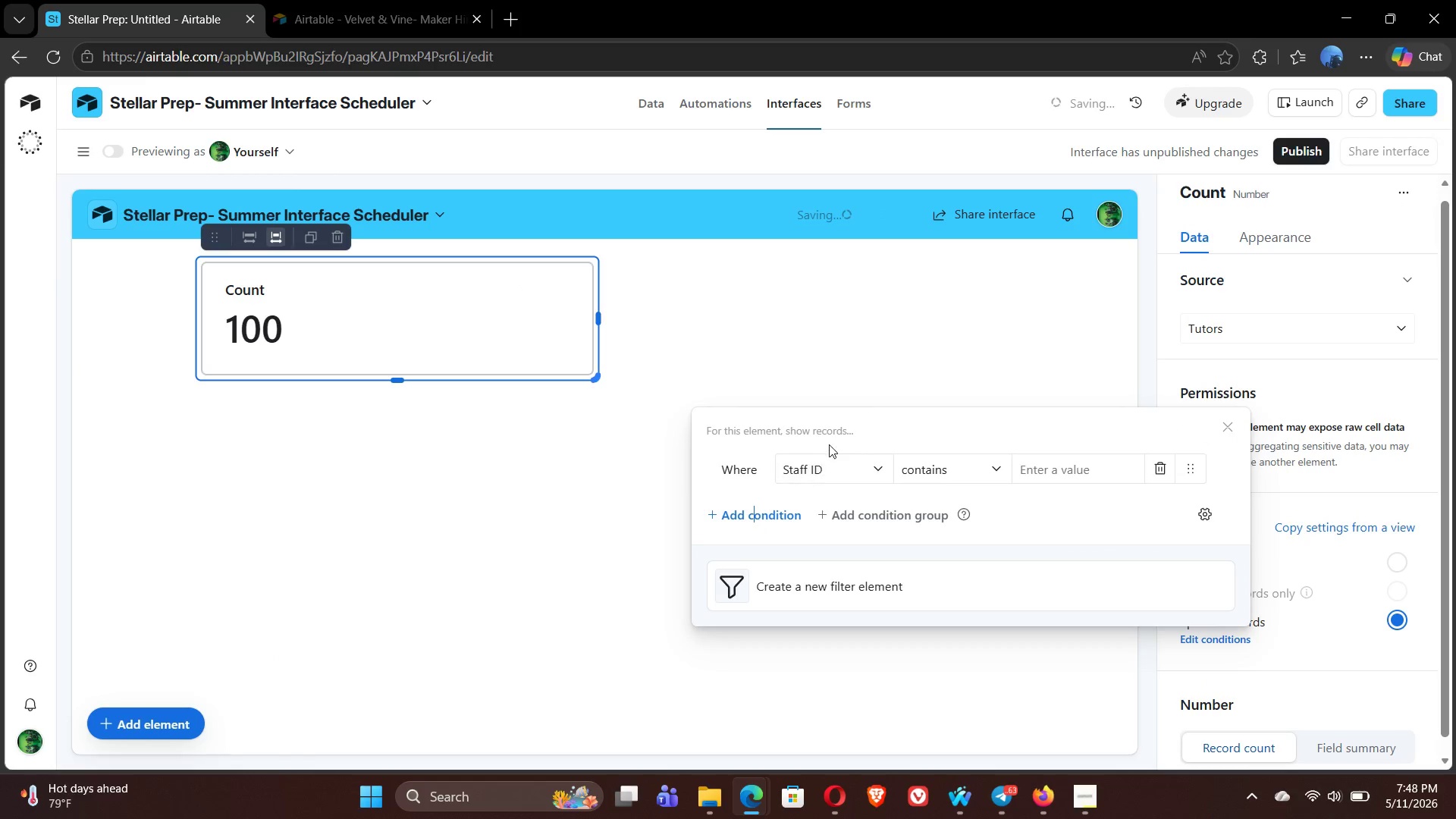 
left_click([835, 466])
 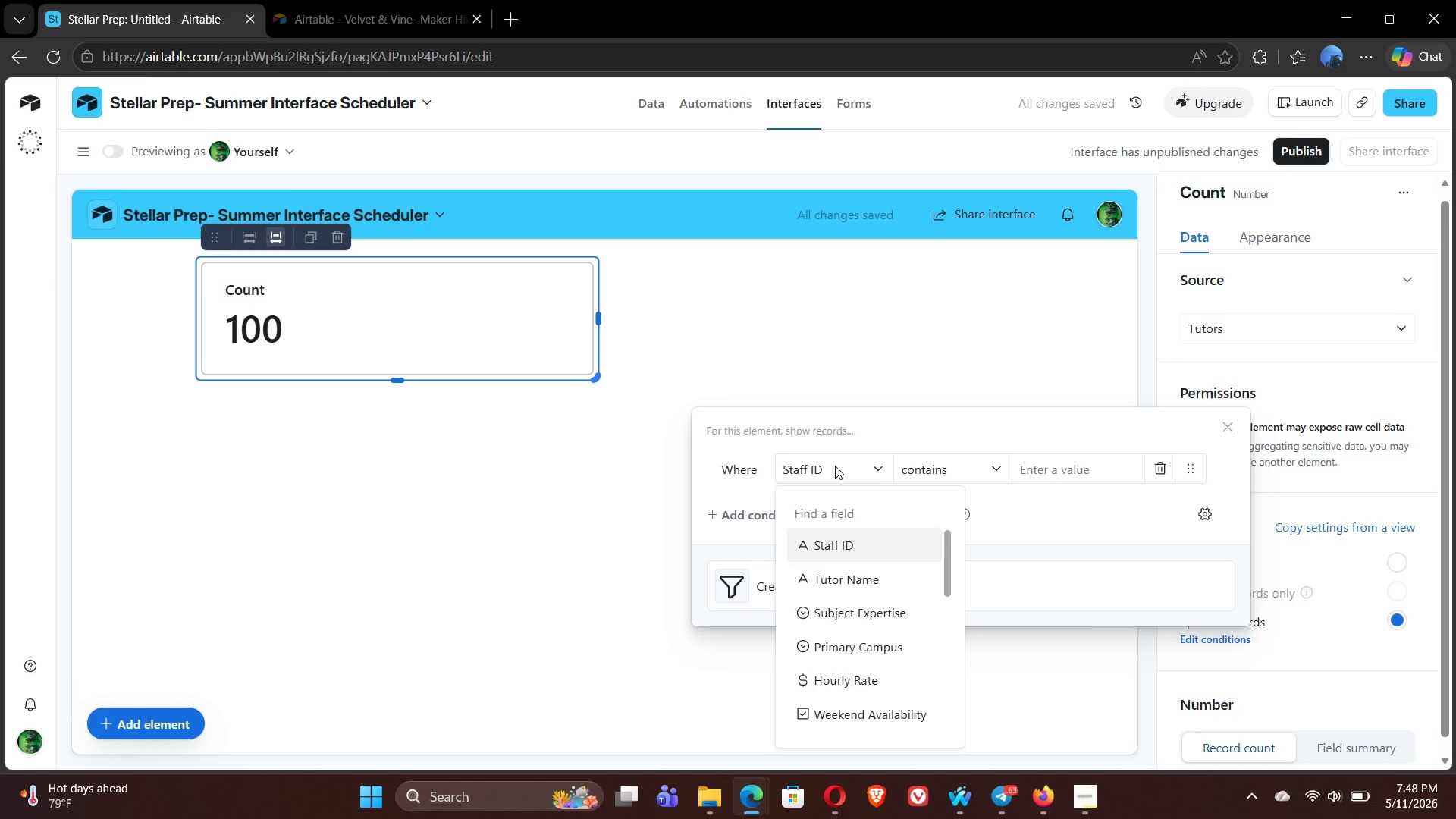 
type(cer)
 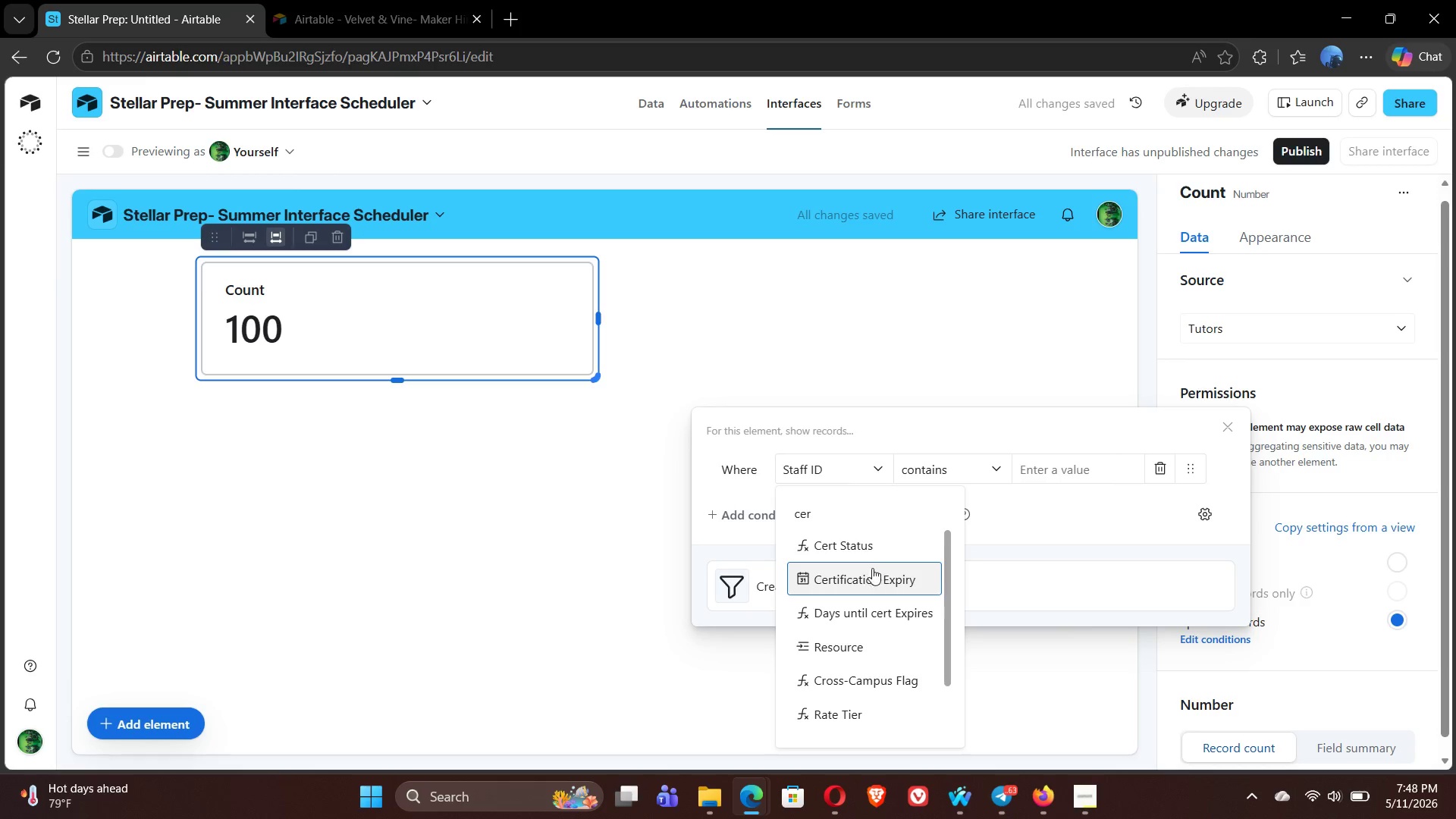 
left_click([857, 546])
 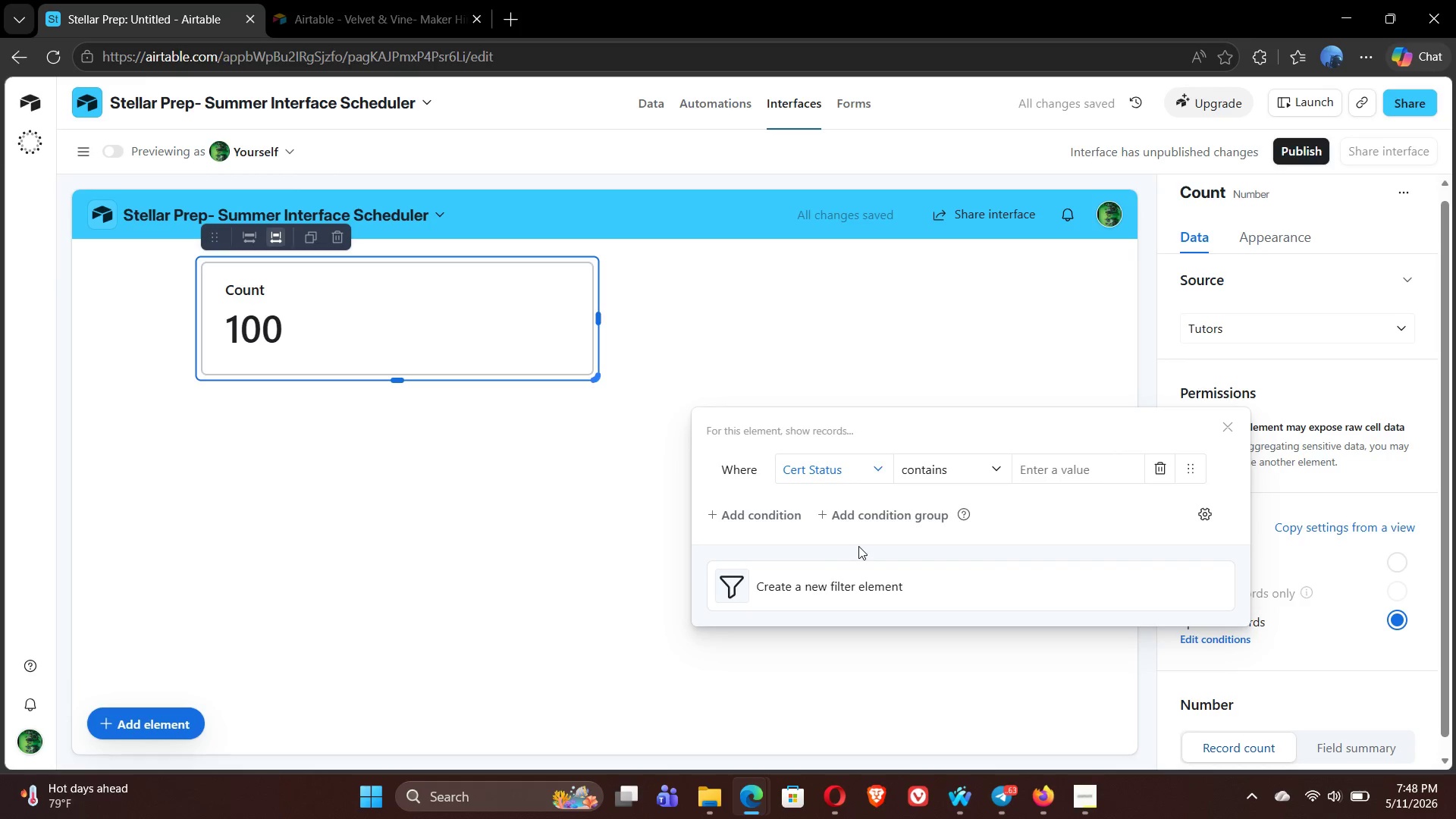 
wait(7.24)
 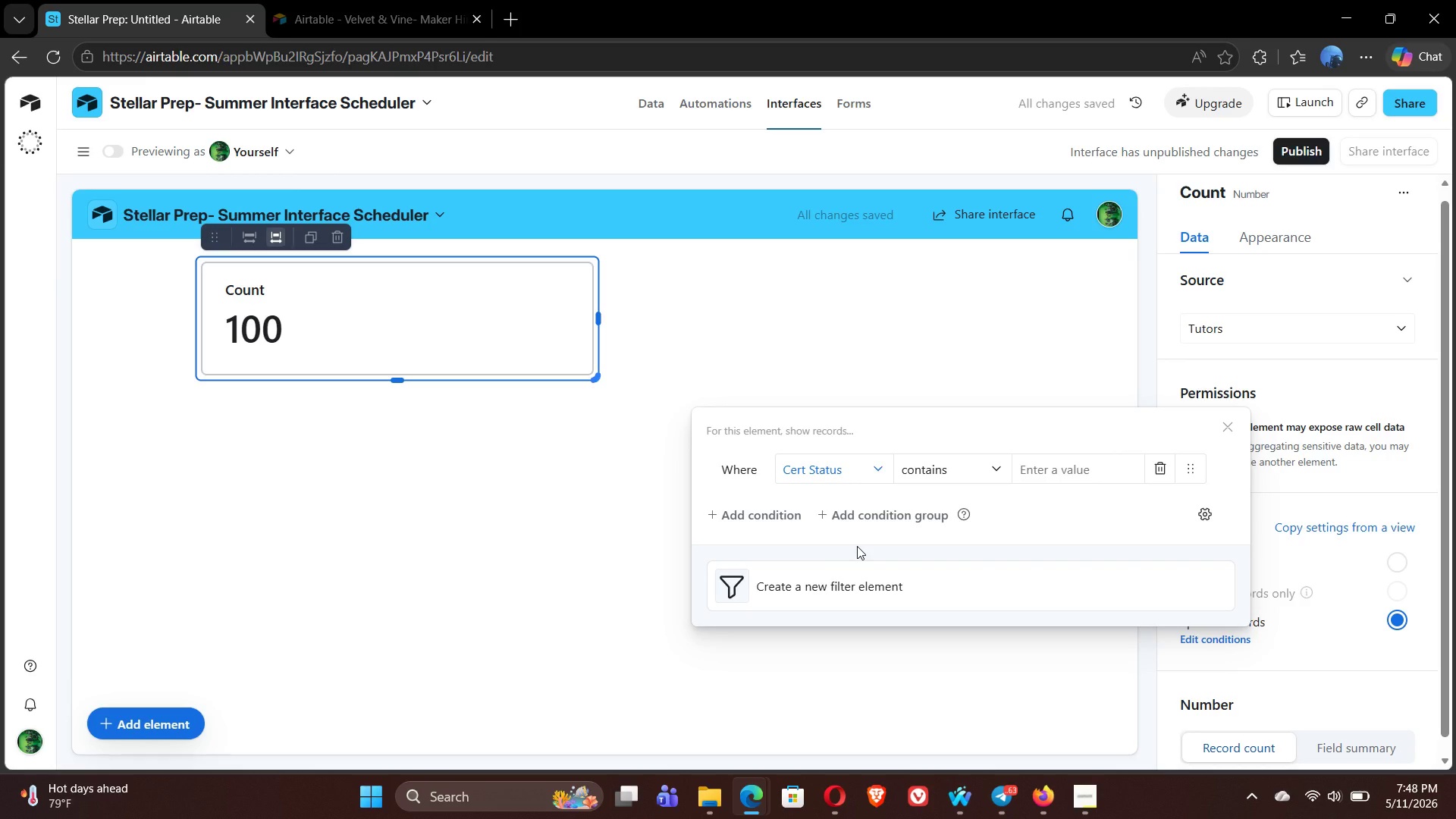 
left_click([946, 466])
 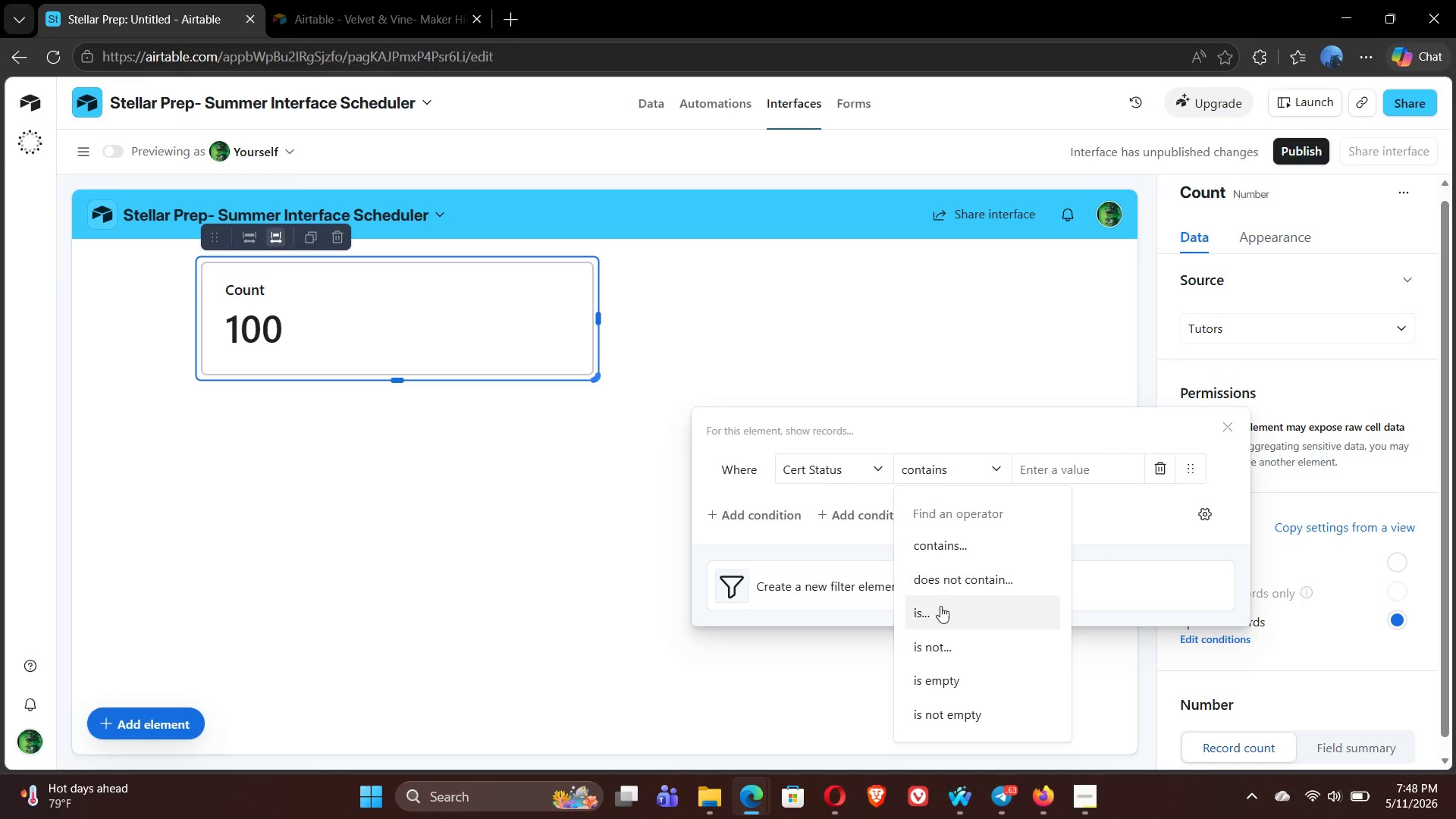 
left_click([940, 610])
 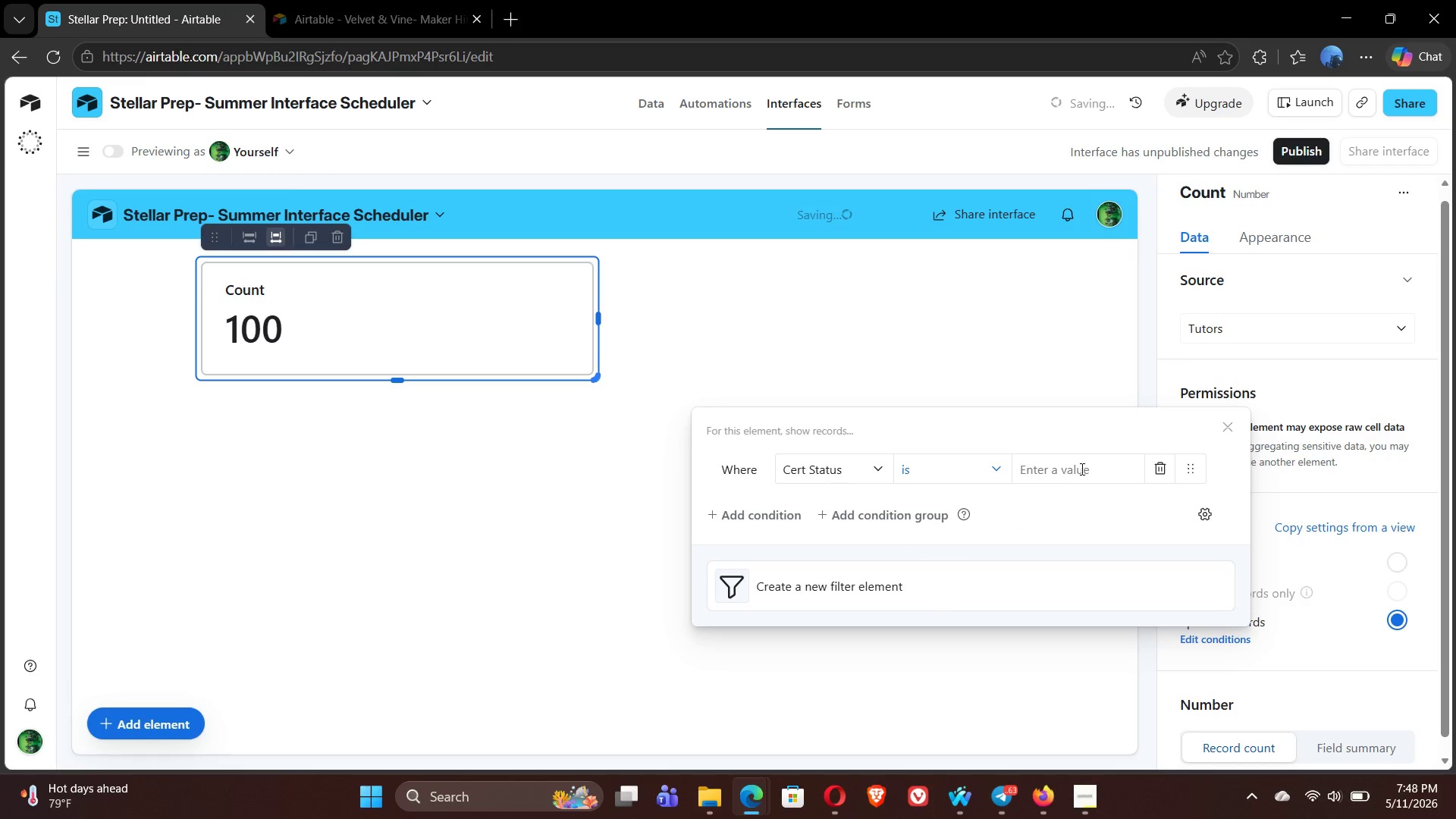 
left_click([1081, 467])
 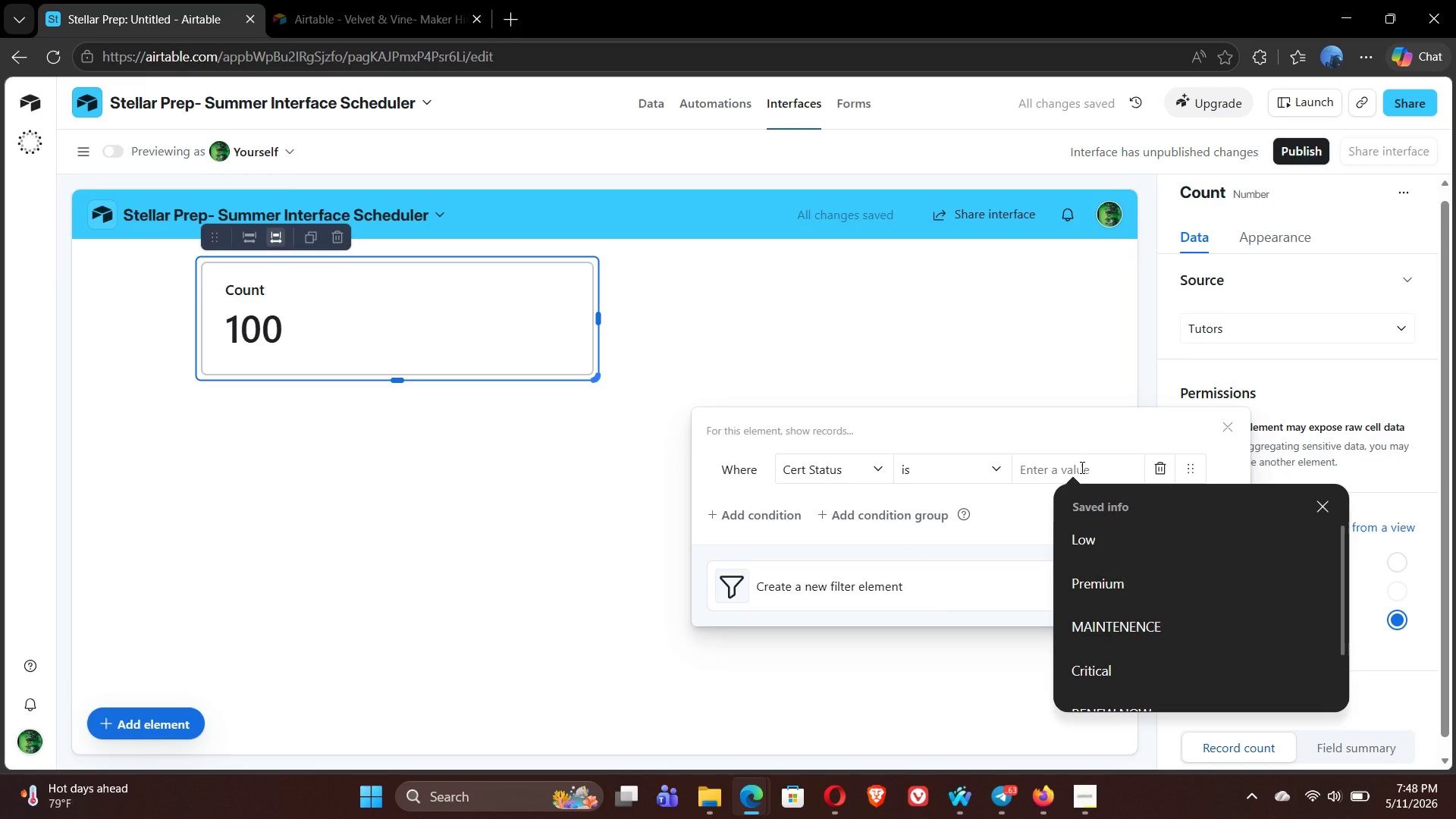 
key(Shift+V)
 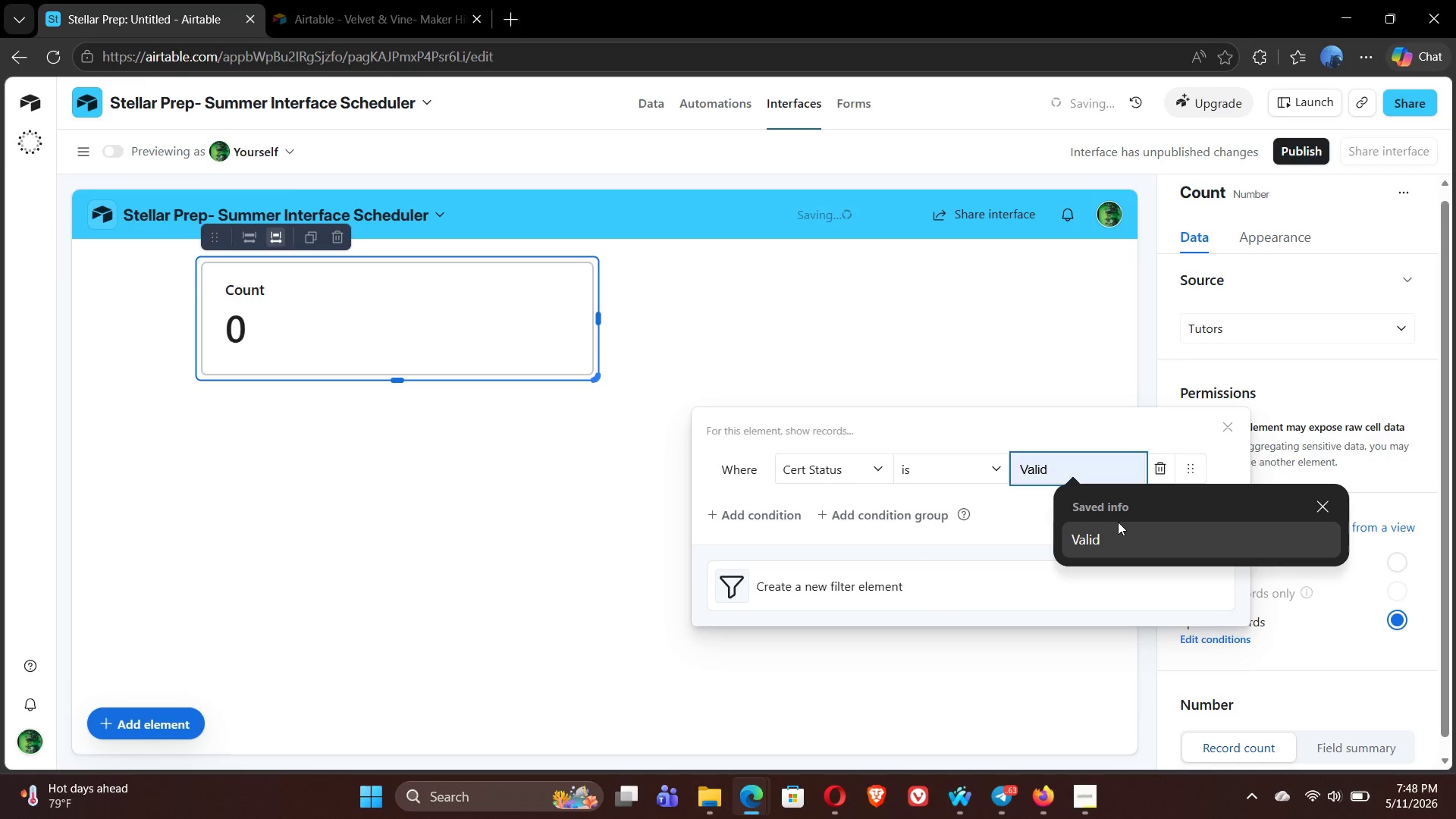 
left_click([1118, 538])
 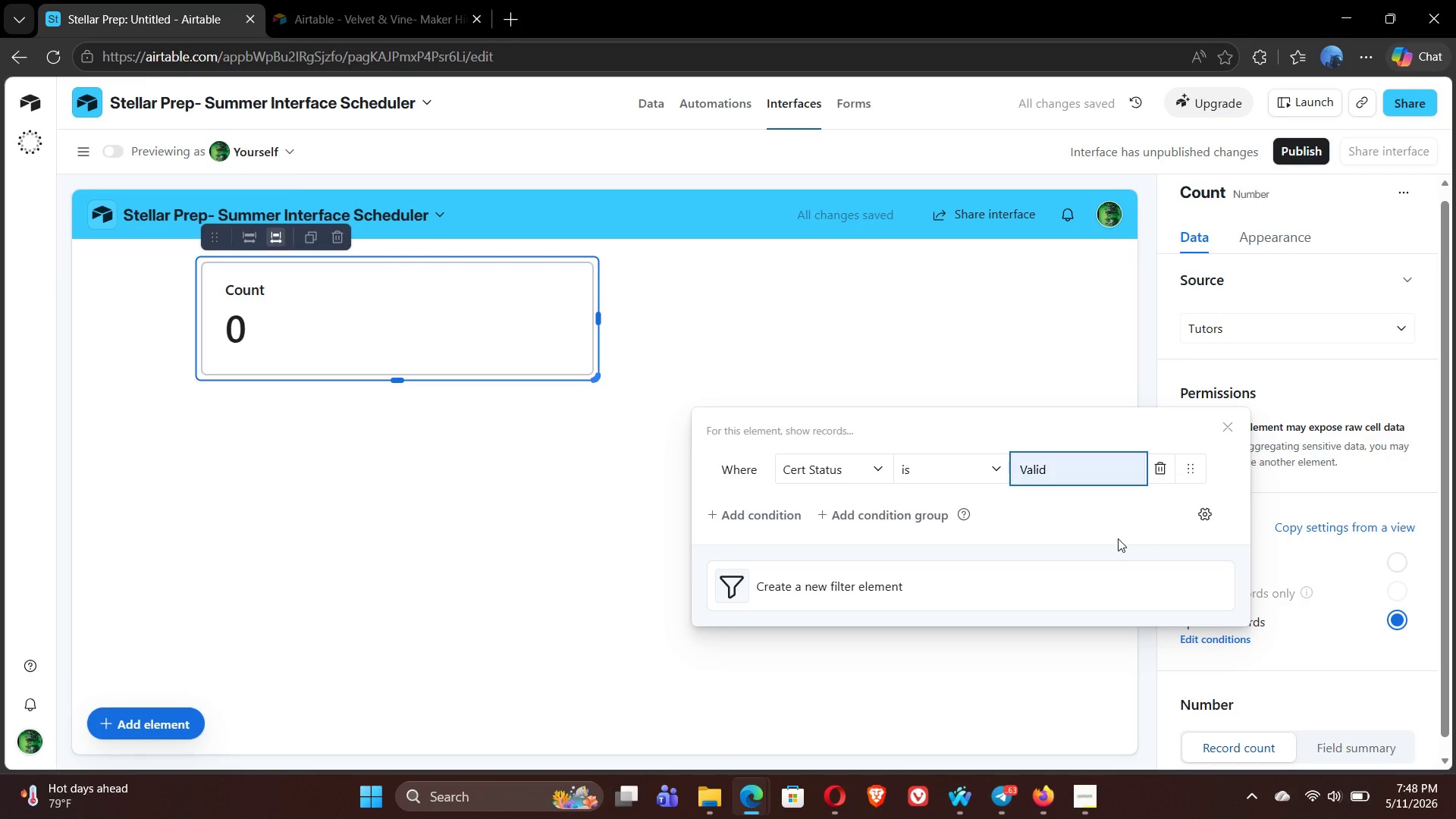 
wait(14.39)
 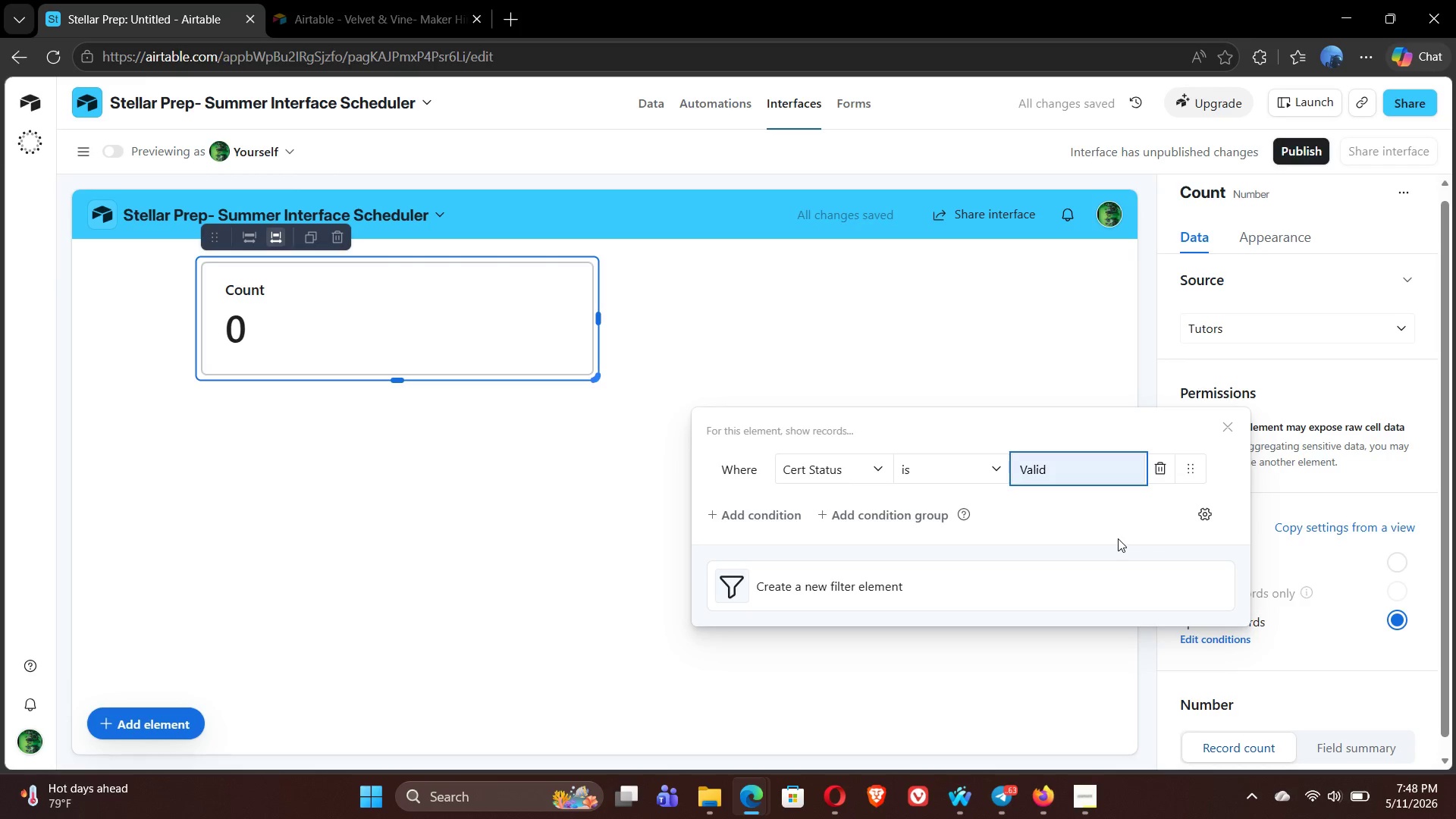 
left_click([1055, 678])
 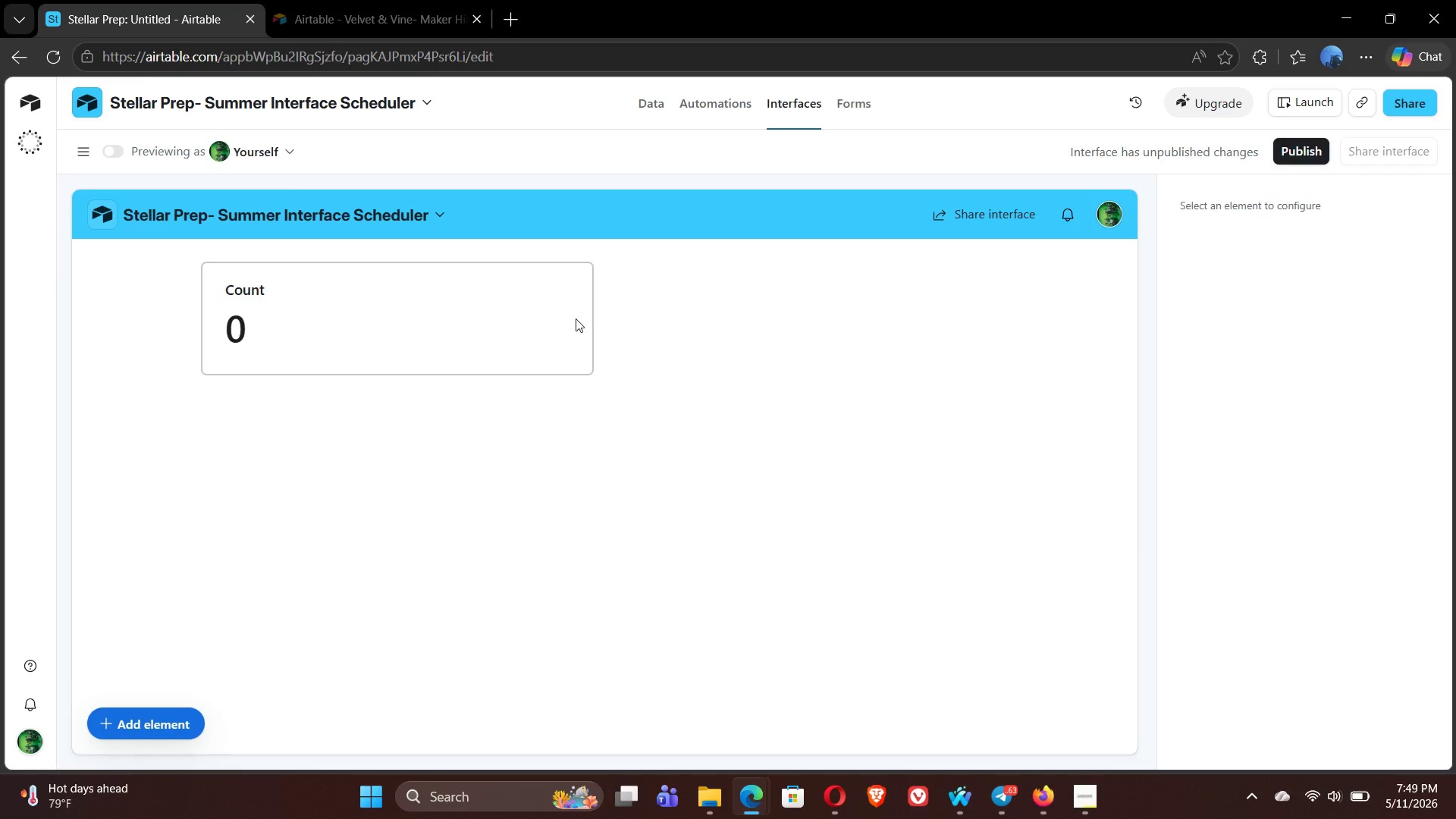 
left_click([513, 302])
 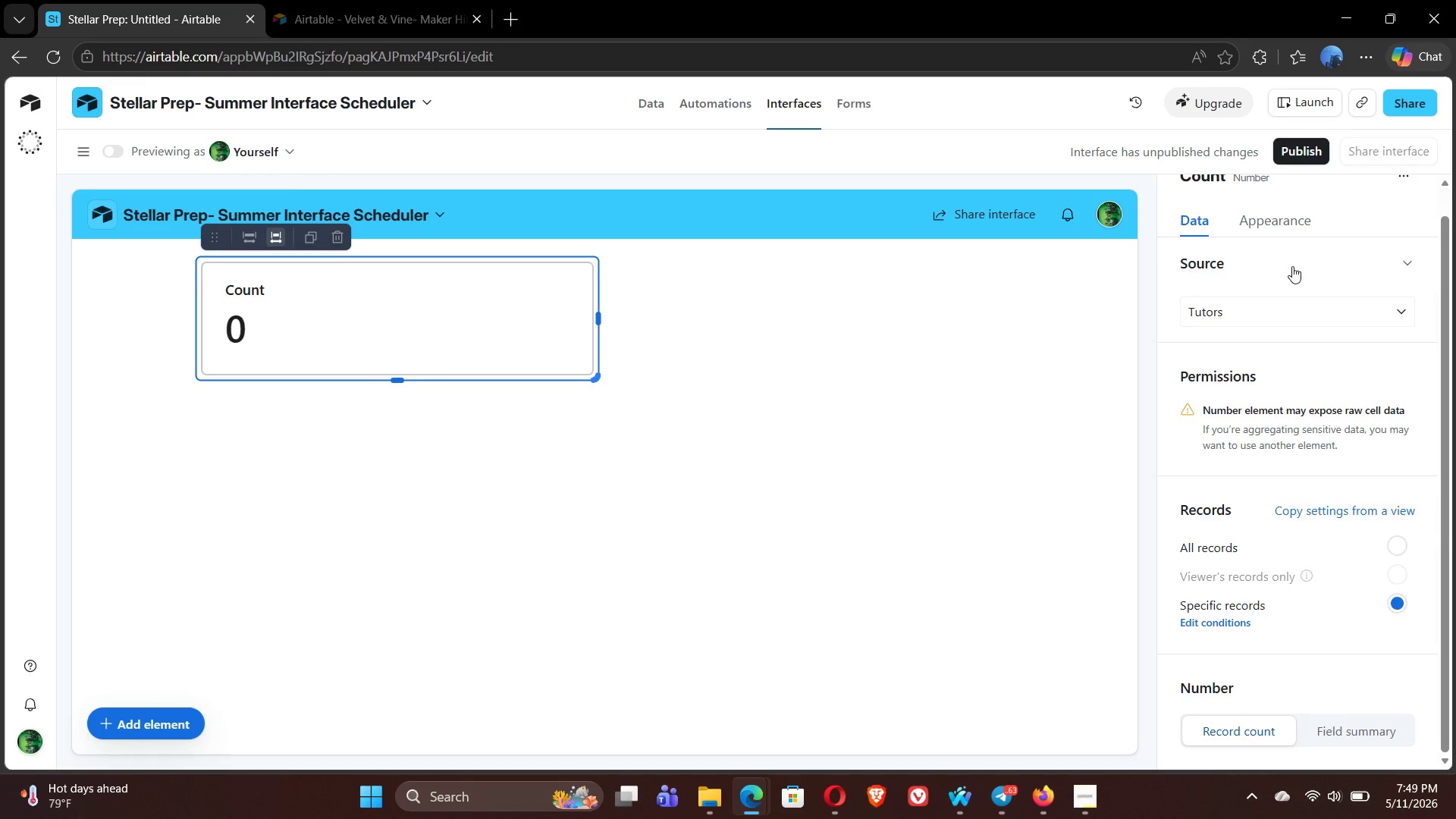 
wait(7.36)
 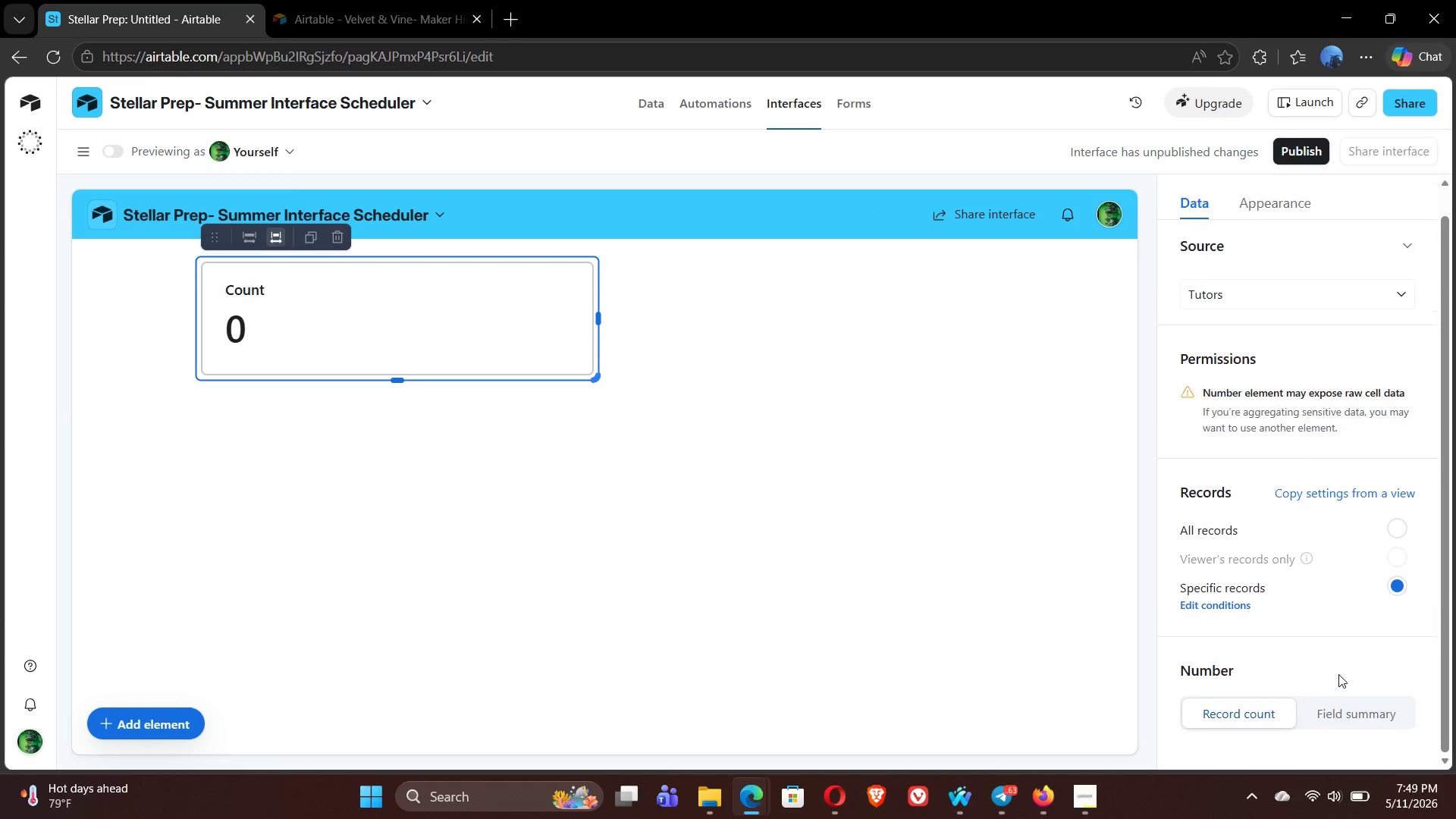 
left_click([1304, 202])
 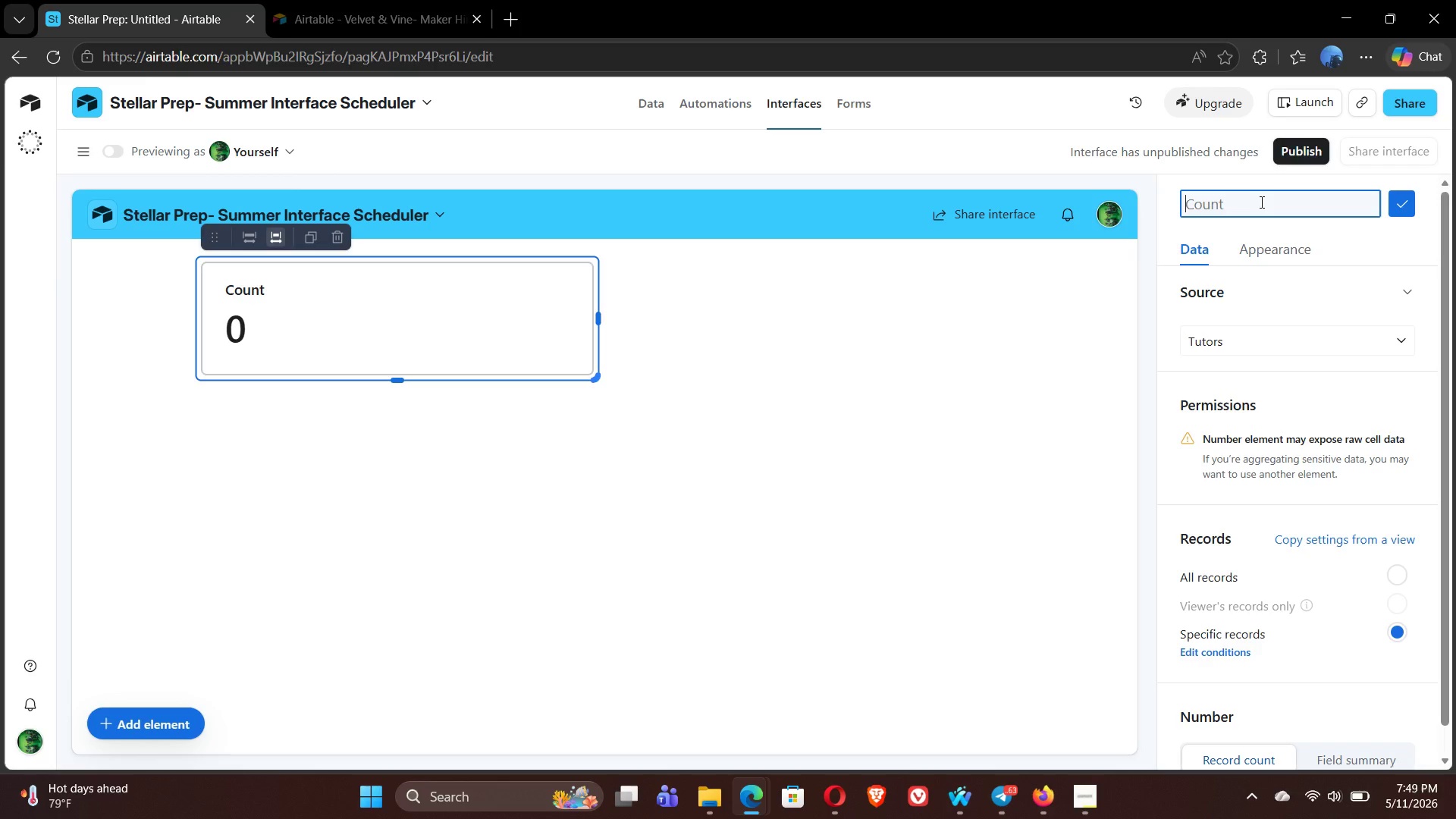 
type(Active )
 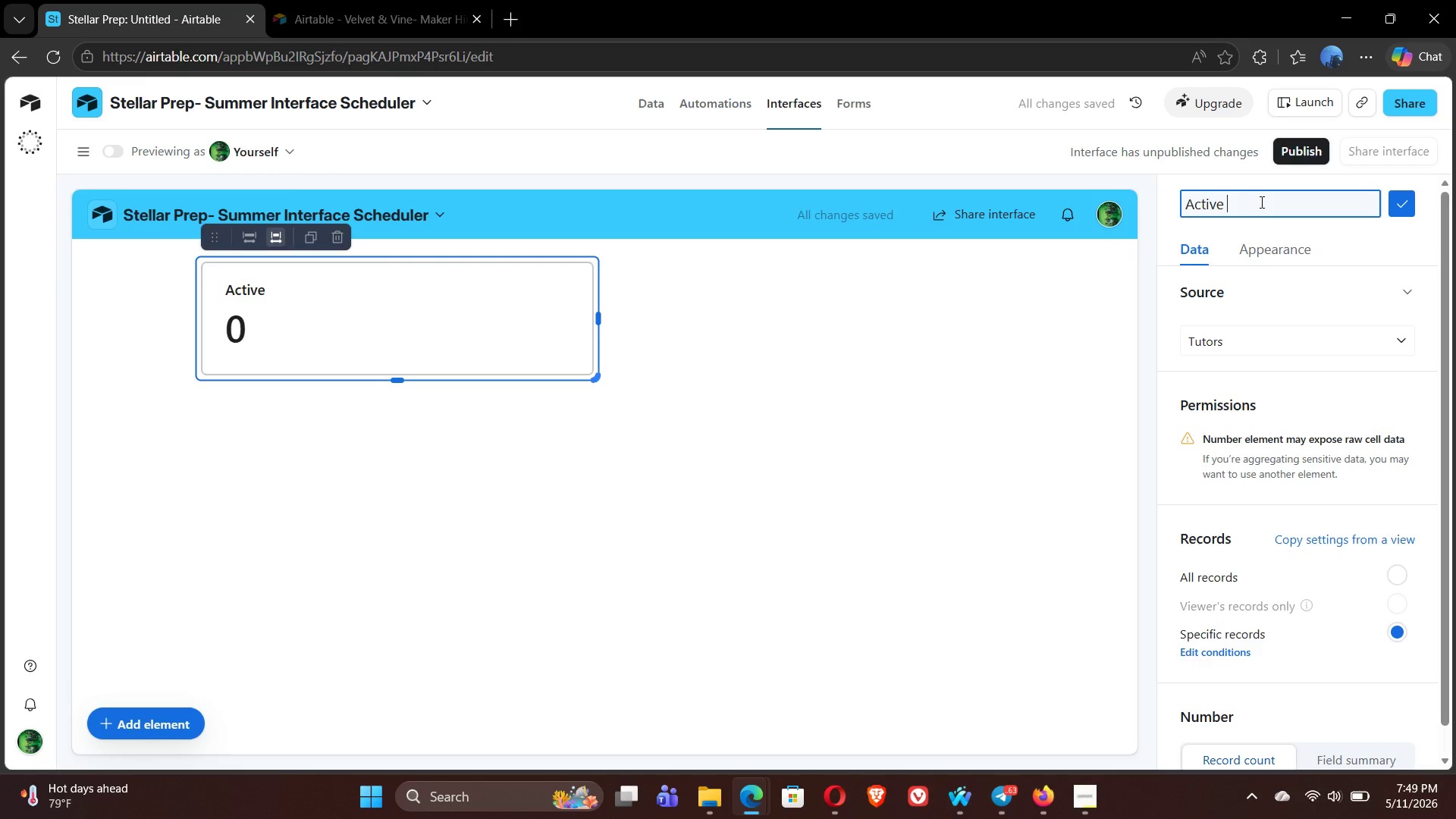 
wait(8.56)
 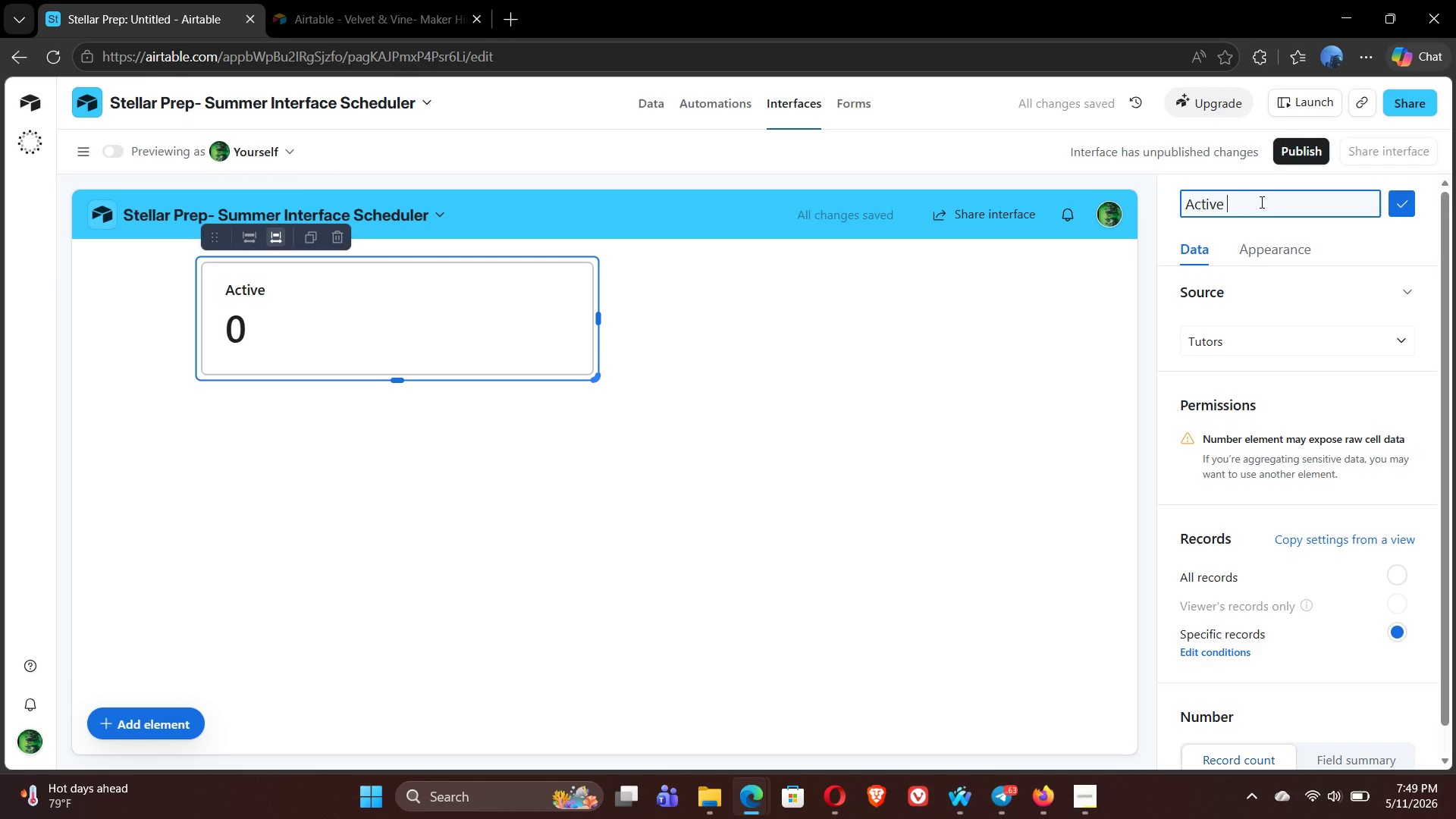 
left_click([1089, 800])